 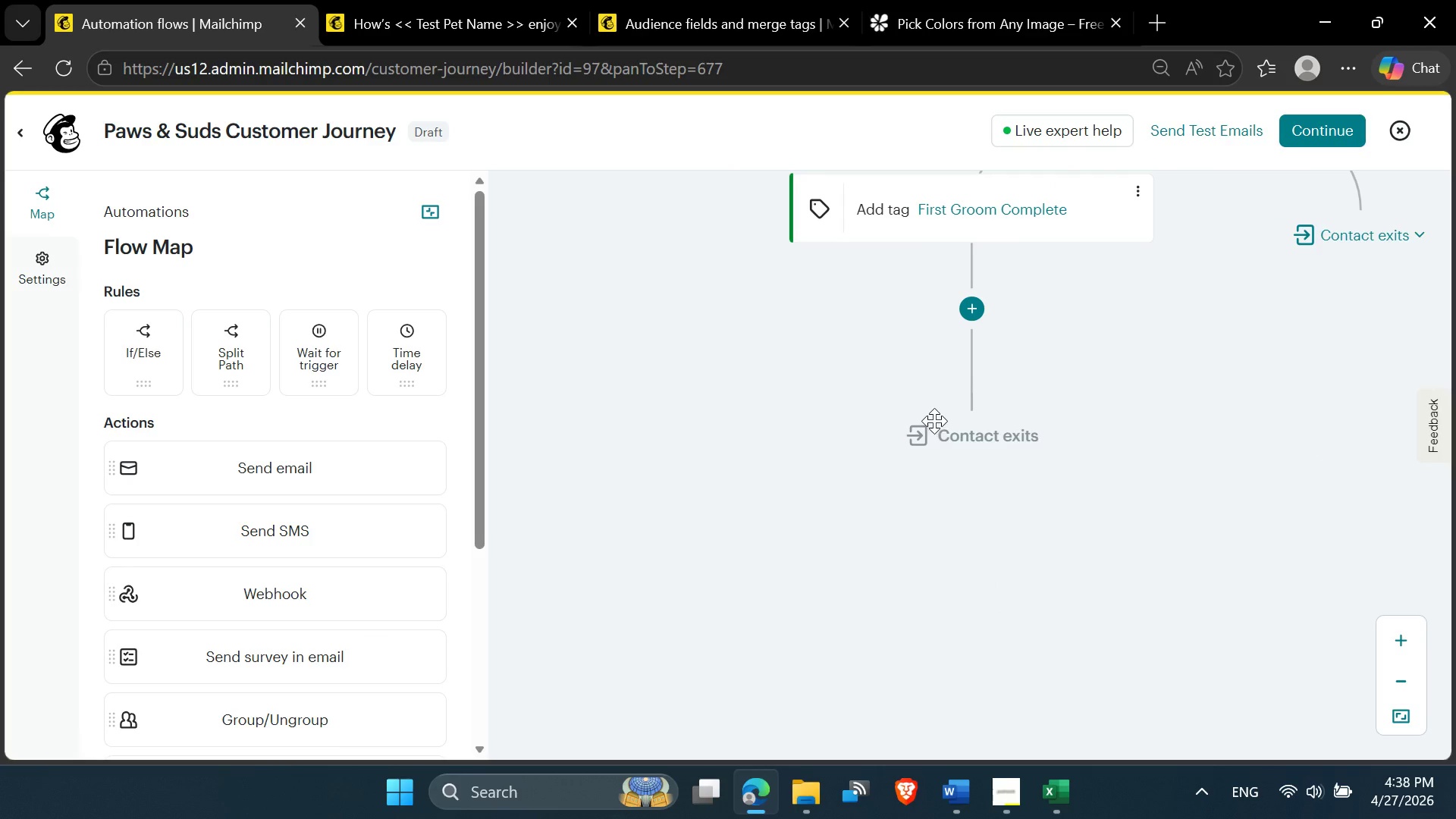 
scroll: coordinate [1014, 529], scroll_direction: up, amount: 9.0
 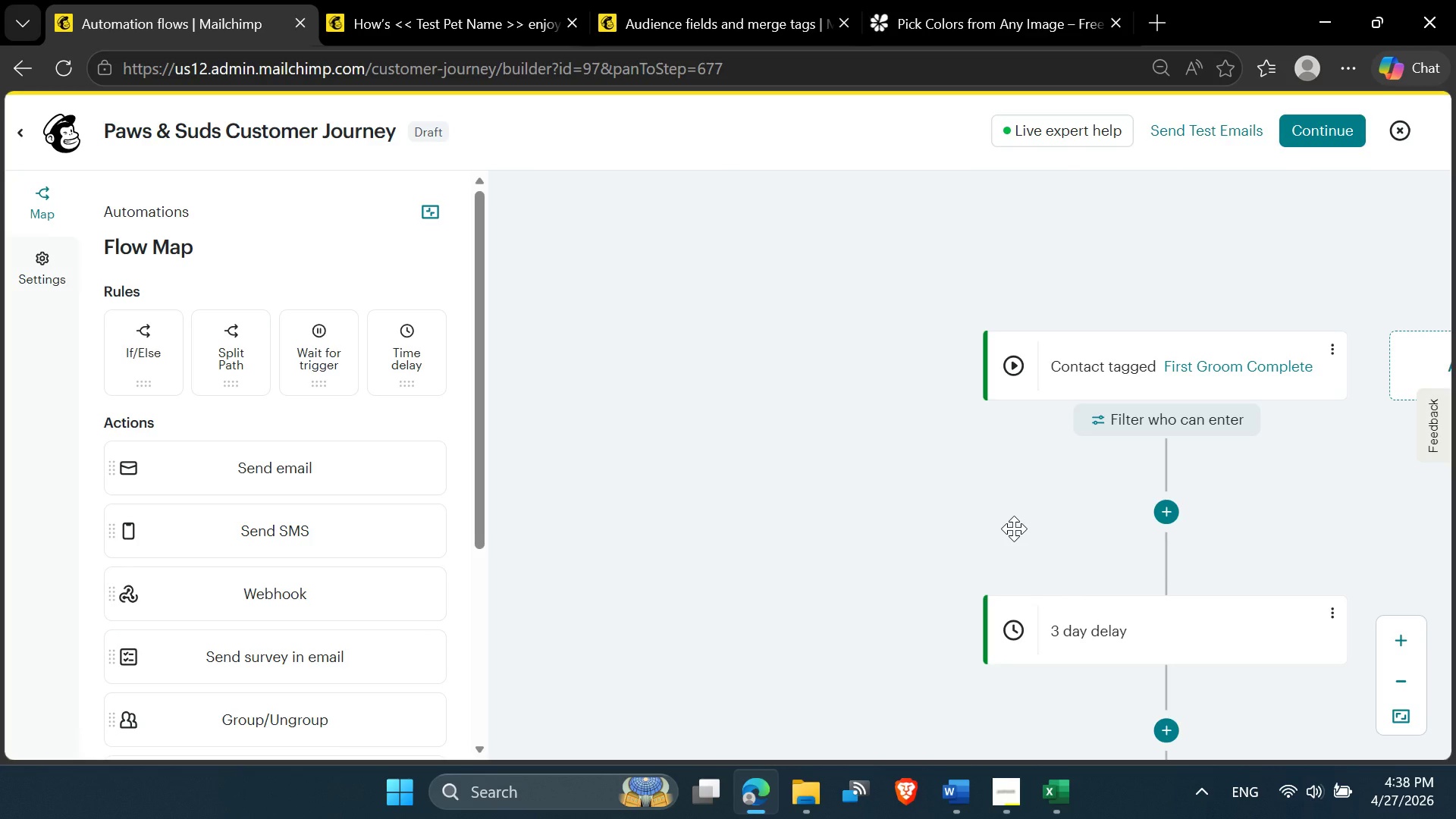 
scroll: coordinate [1014, 529], scroll_direction: down, amount: 6.0
 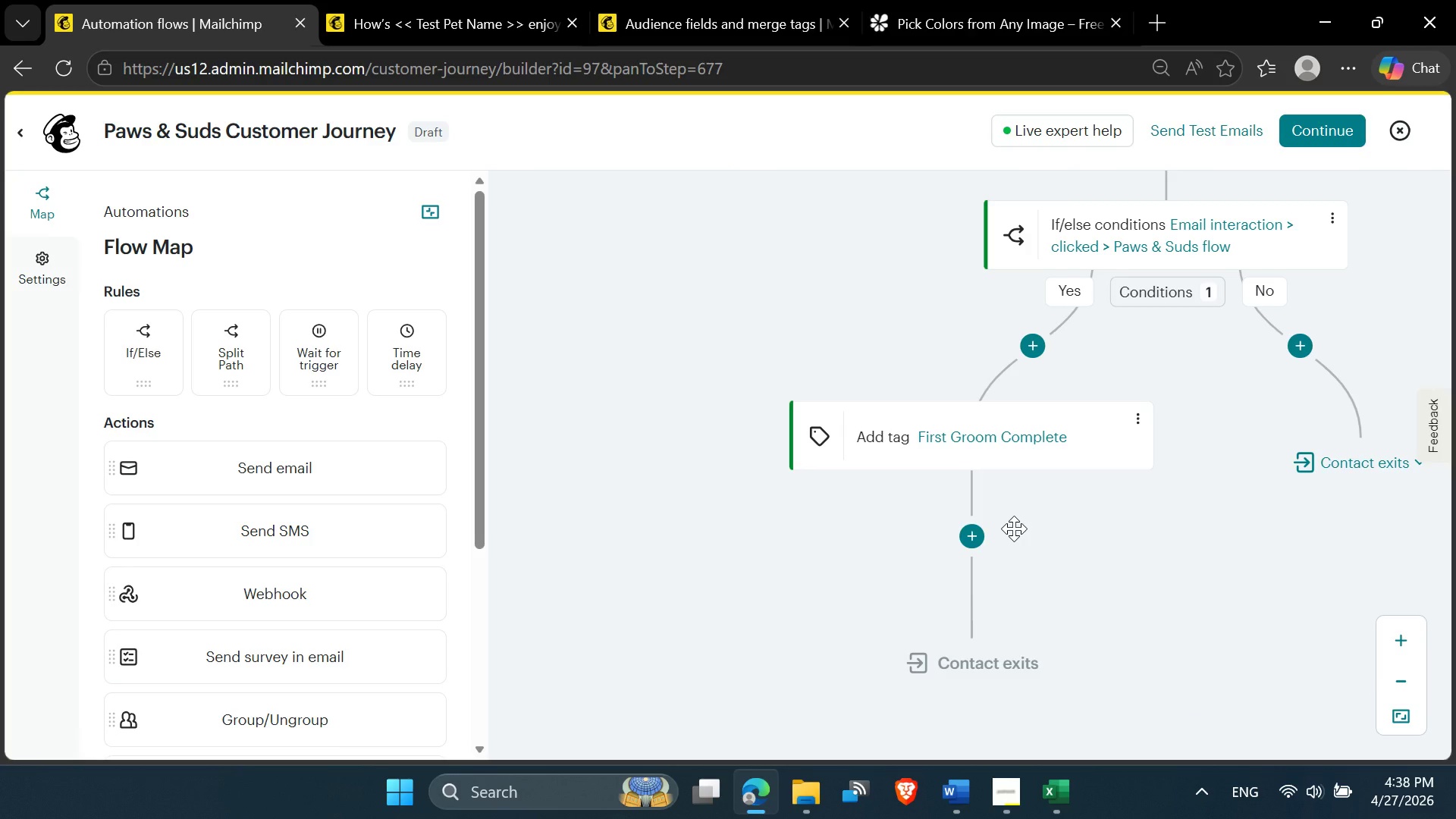 
scroll: coordinate [1014, 529], scroll_direction: down, amount: 1.0
 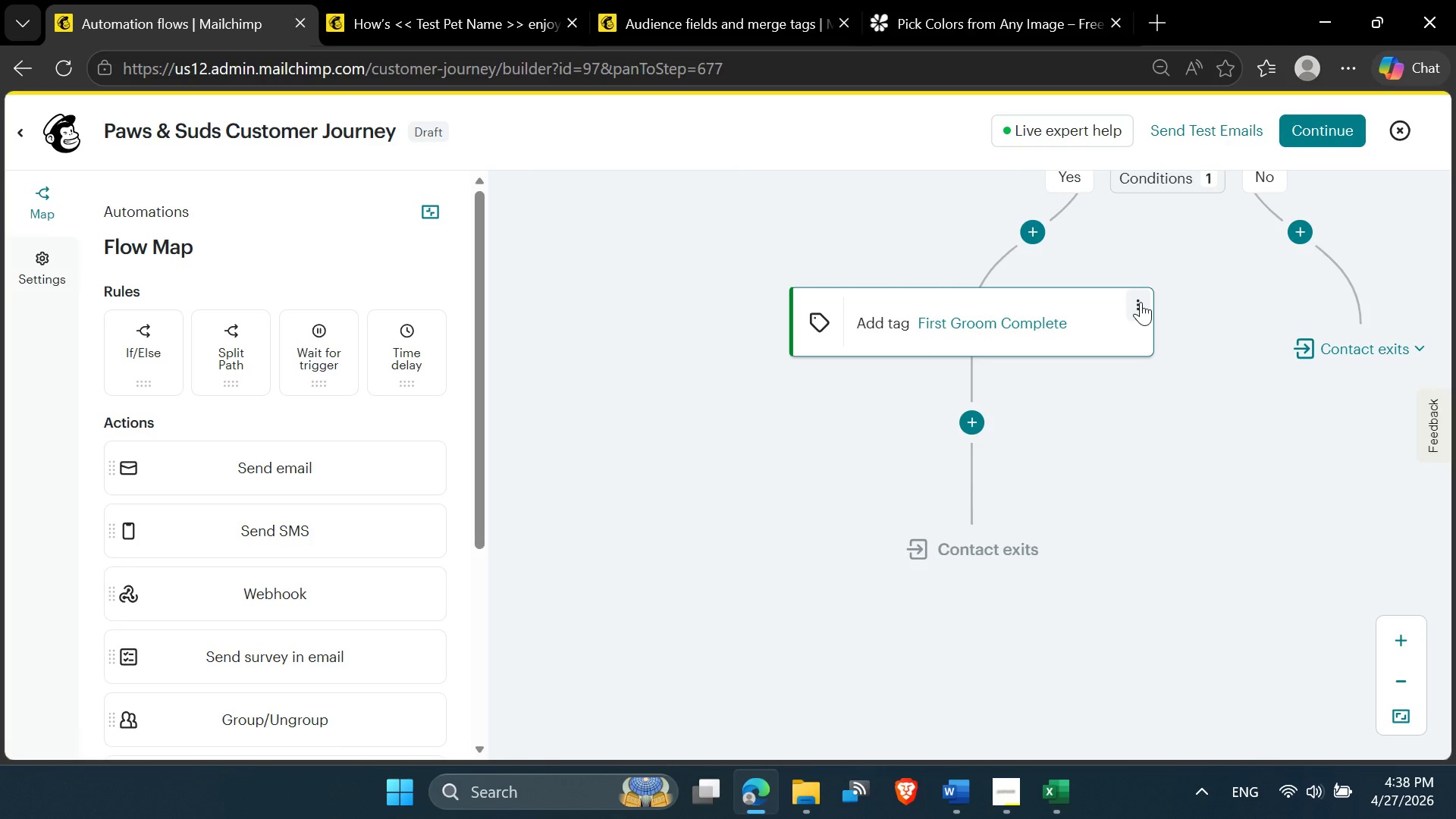 
left_click([1141, 302])
 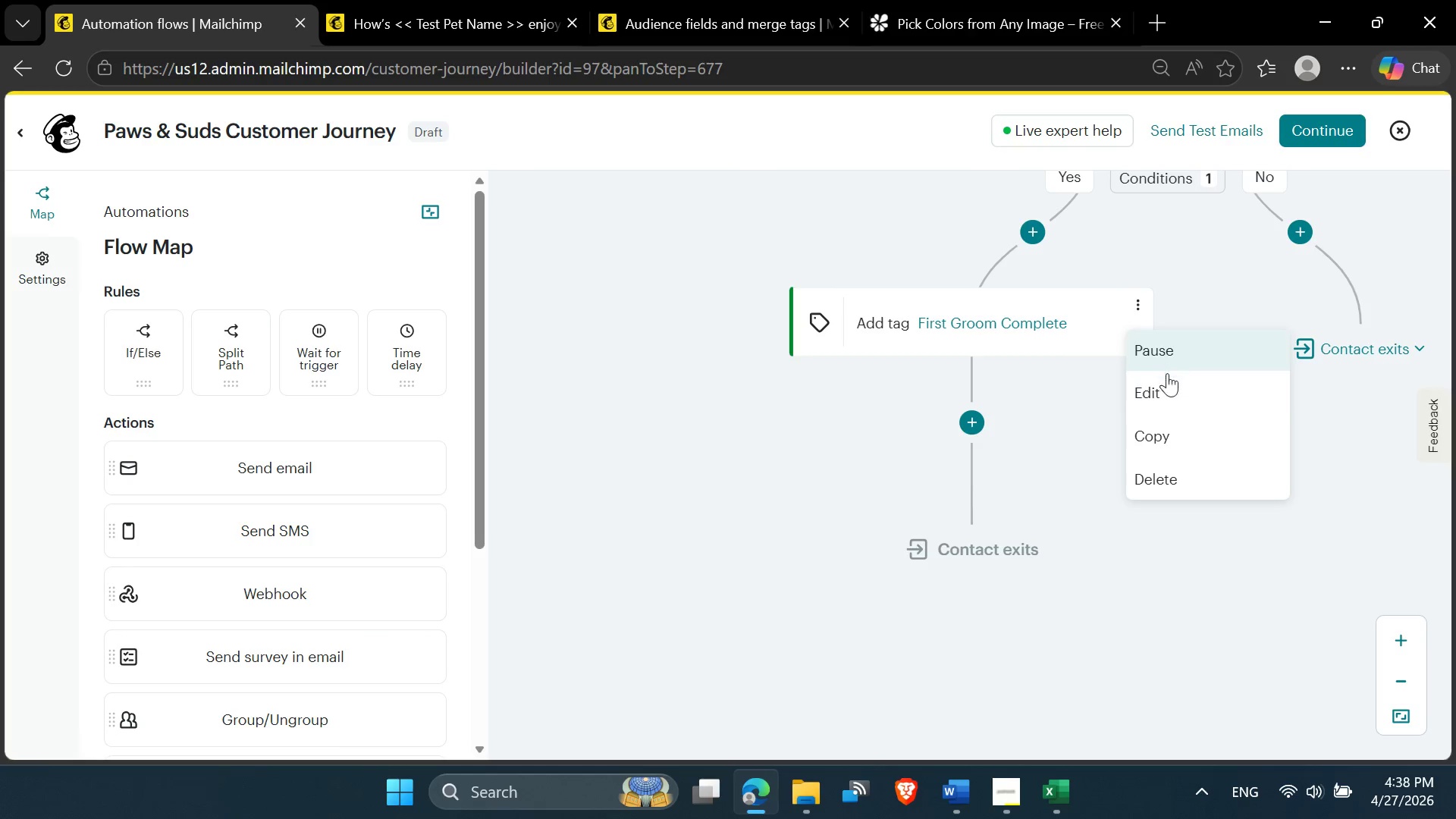 
left_click([1167, 393])
 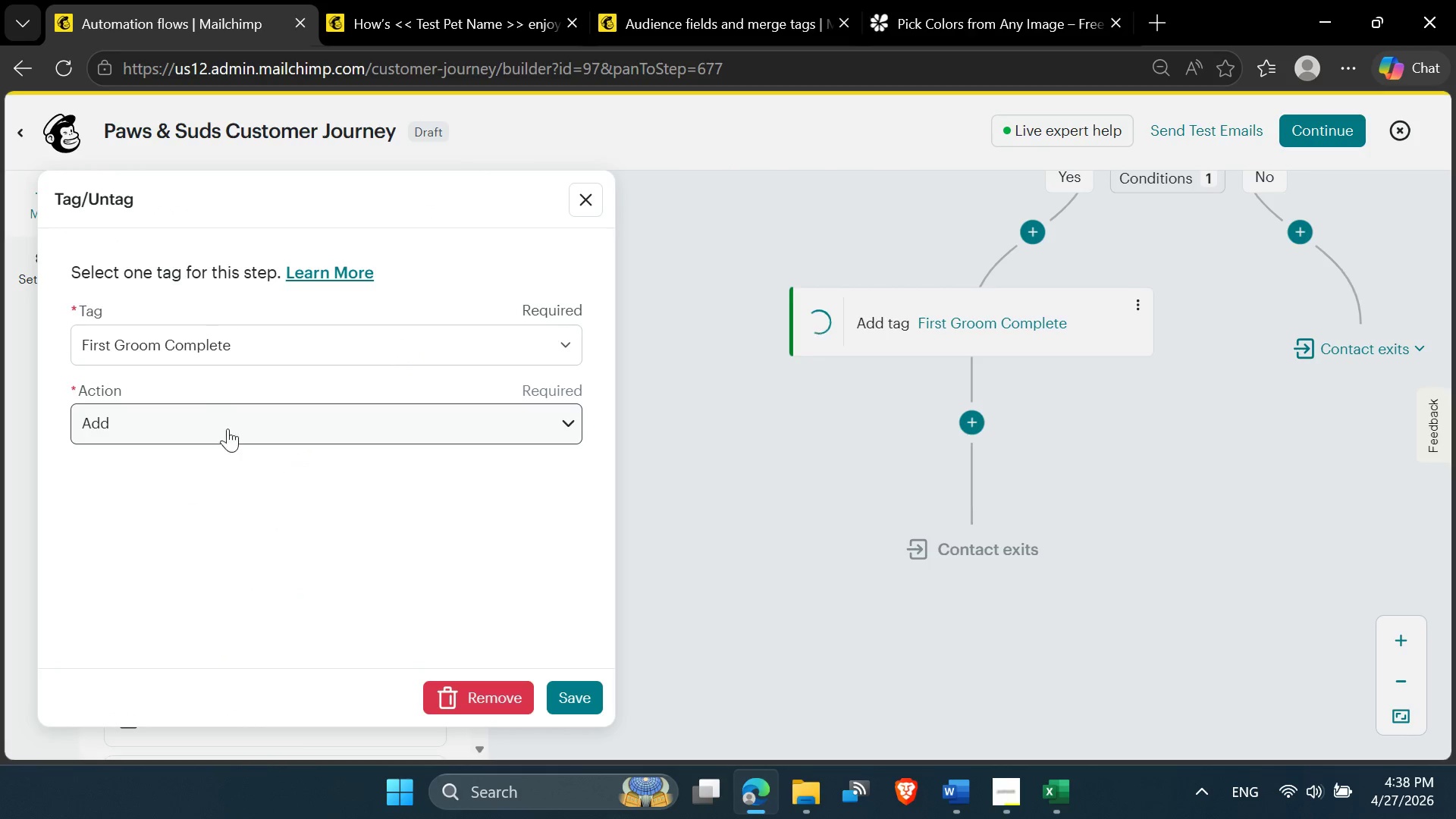 
left_click_drag(start_coordinate=[230, 344], to_coordinate=[57, 318])
 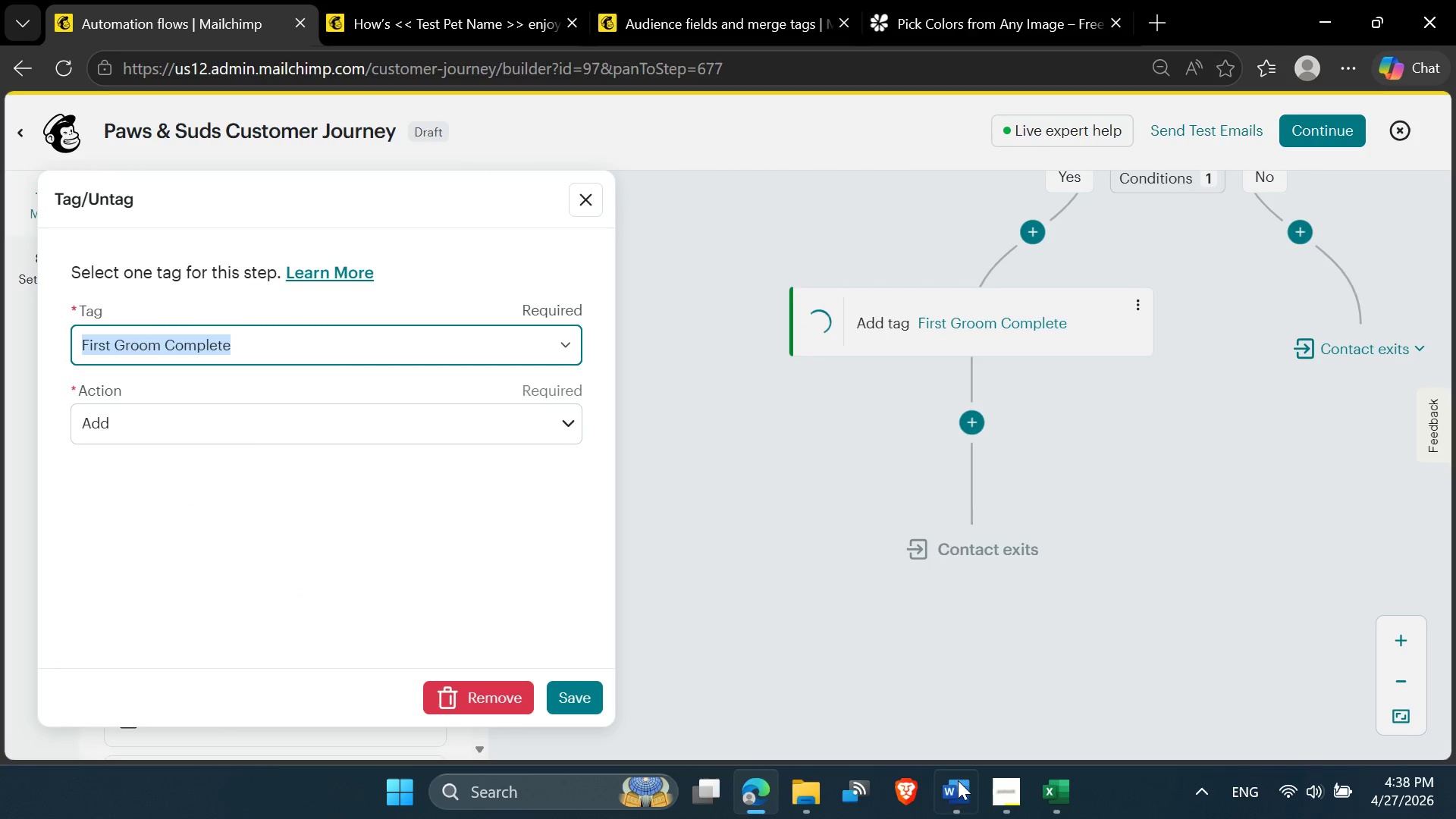 
left_click([949, 795])
 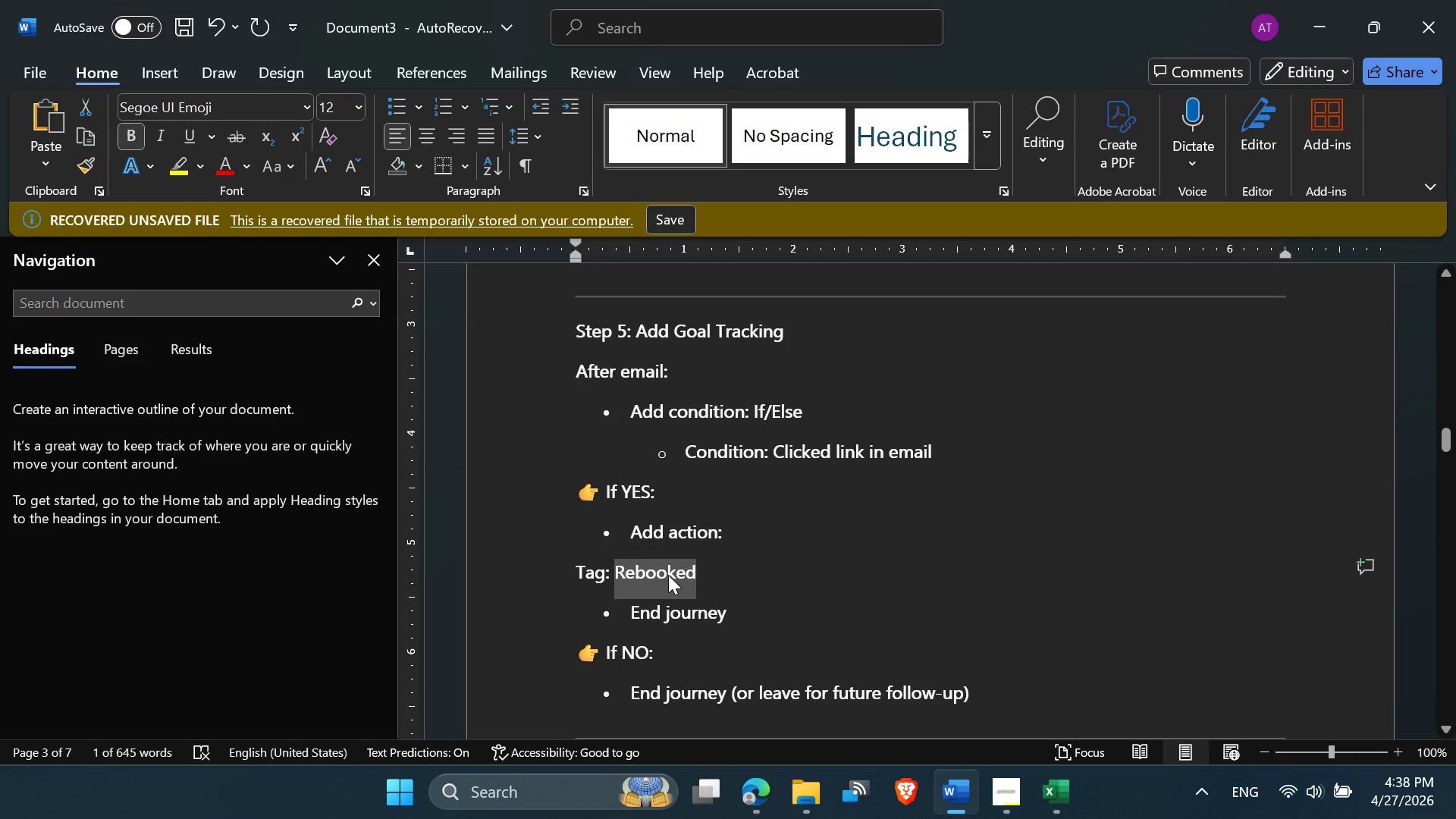 
double_click([668, 575])
 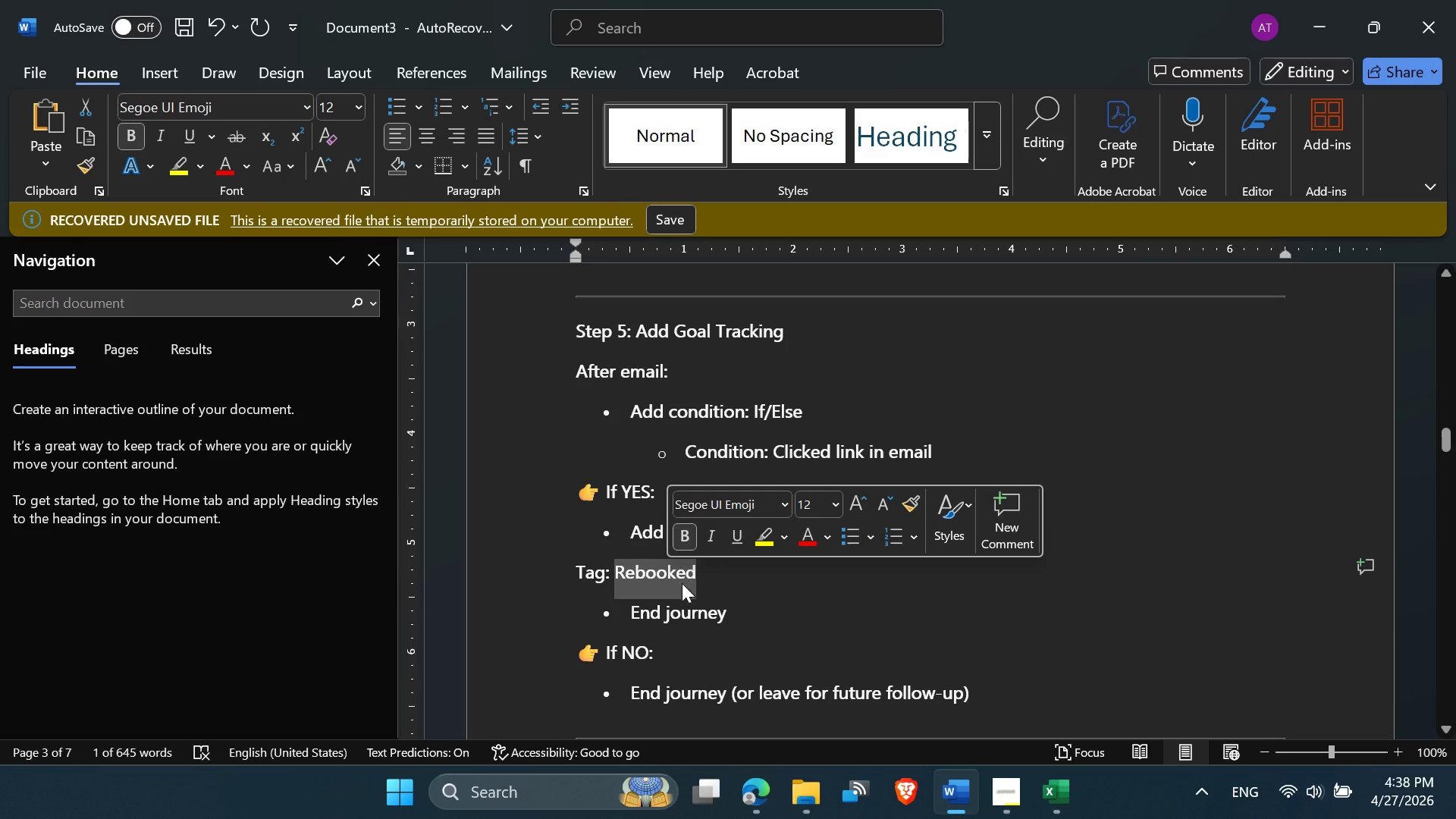 
right_click([679, 585])
 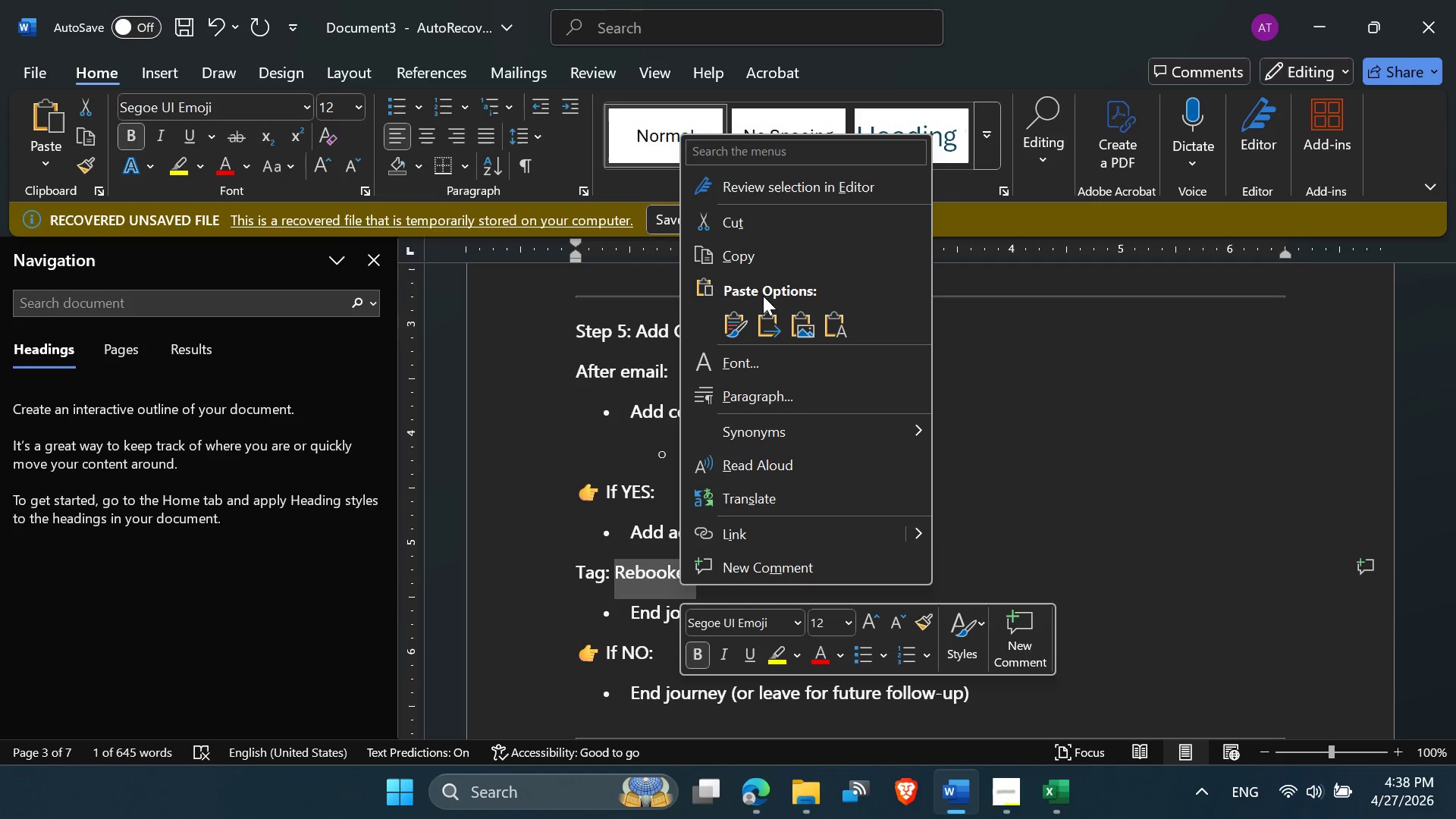 
left_click([759, 257])
 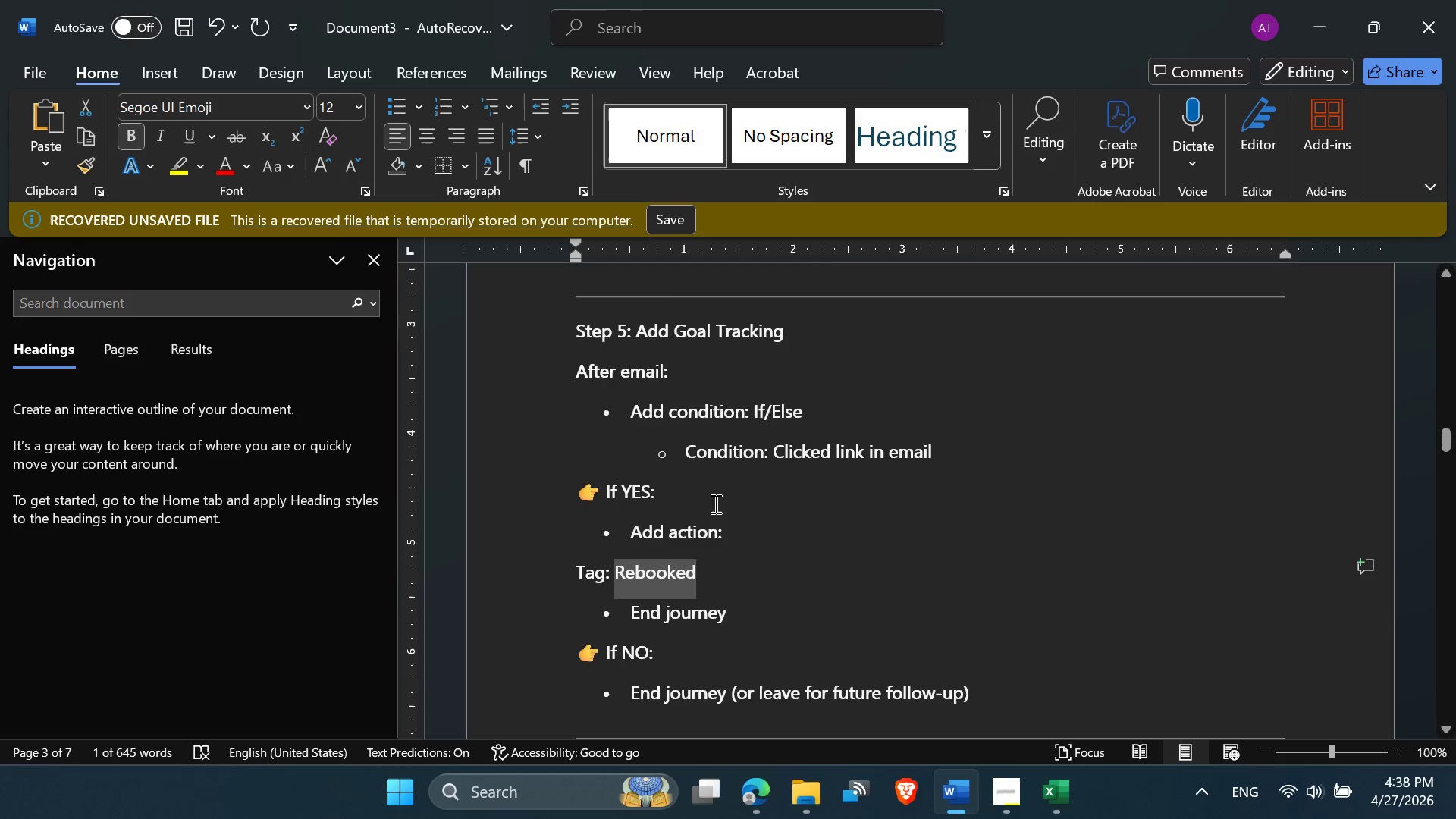 
scroll: coordinate [780, 593], scroll_direction: down, amount: 3.0
 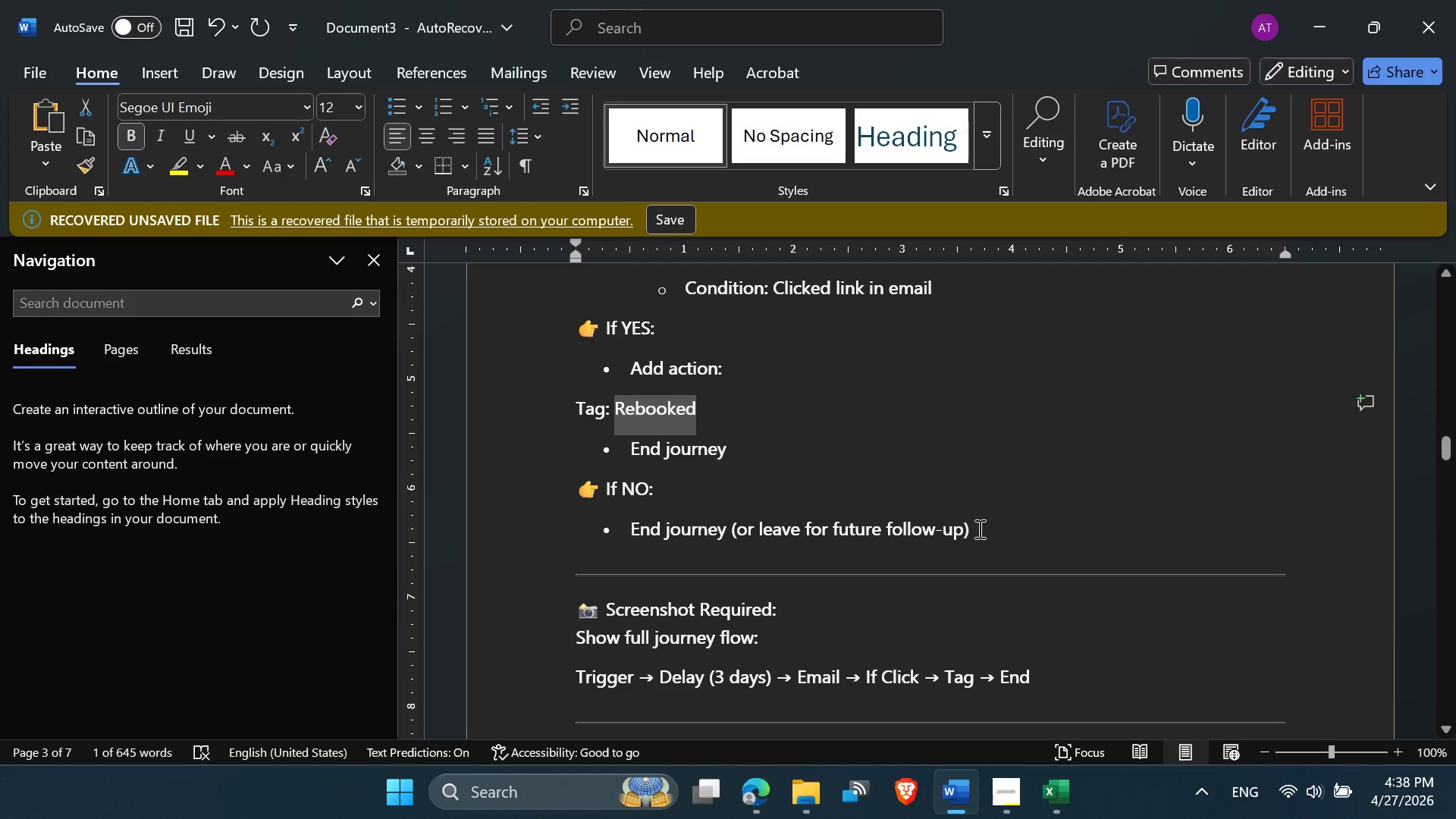 
left_click([991, 536])
 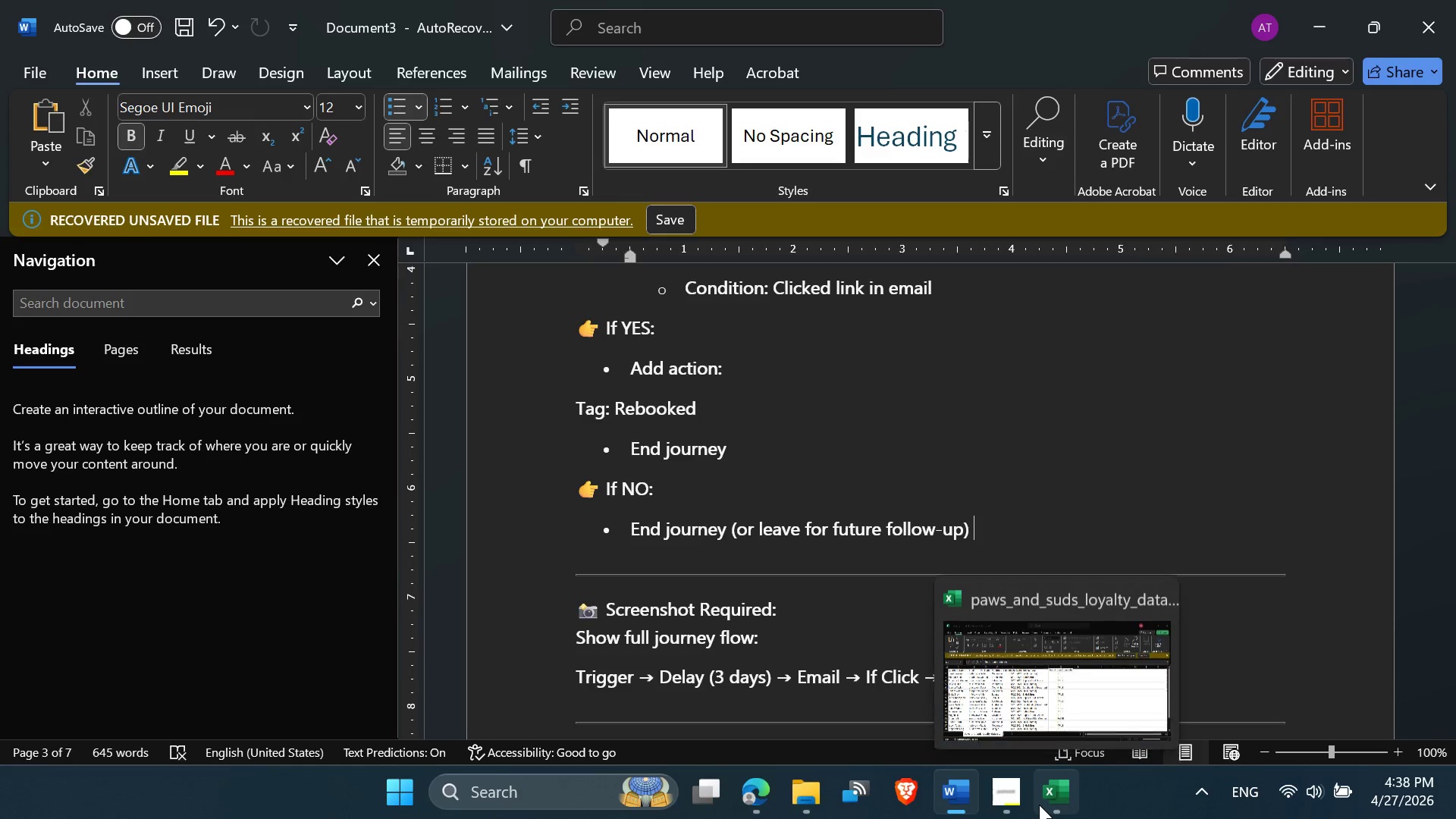 
left_click([1033, 669])
 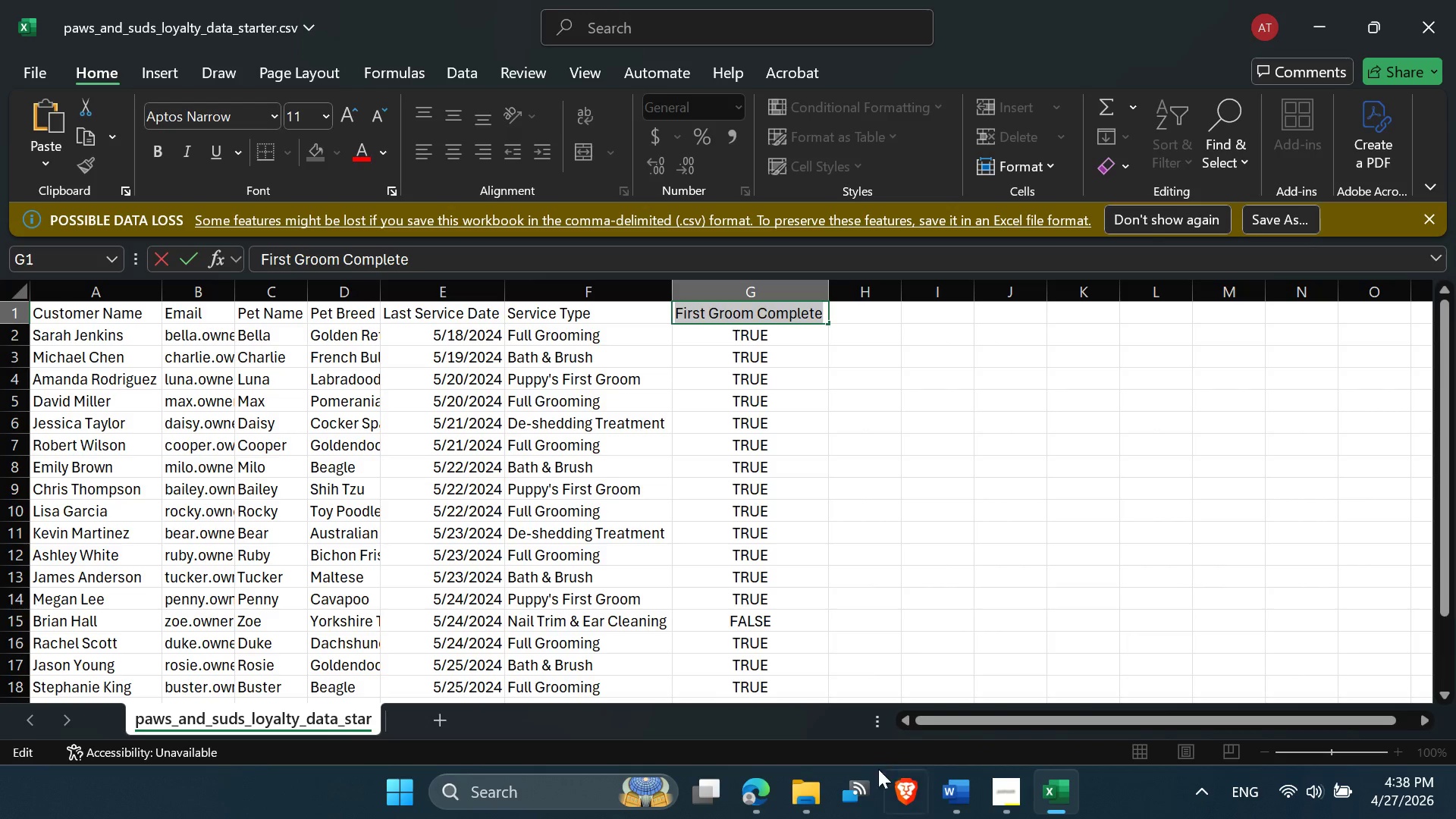 
left_click([739, 805])
 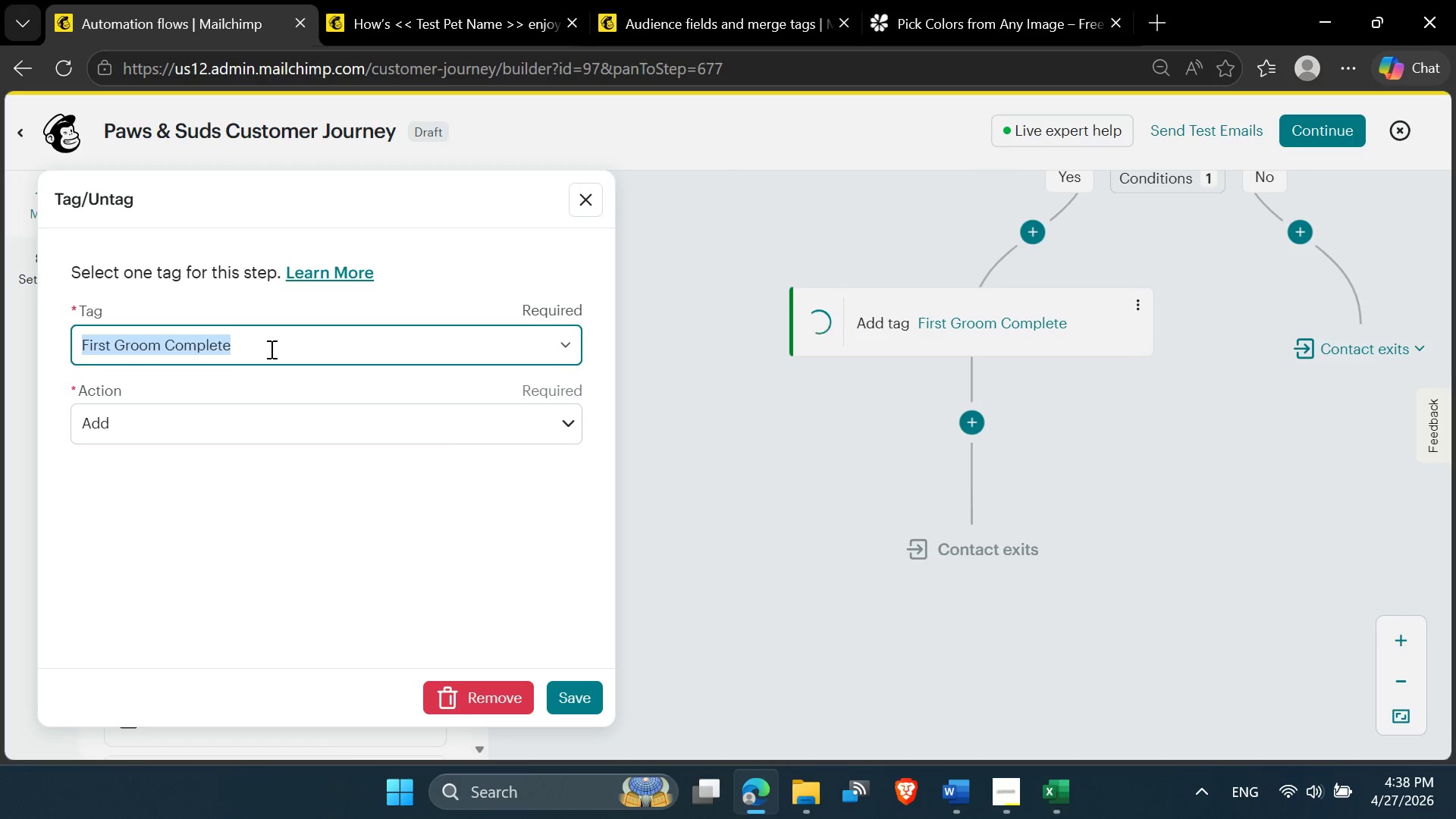 
key(Control+V)
 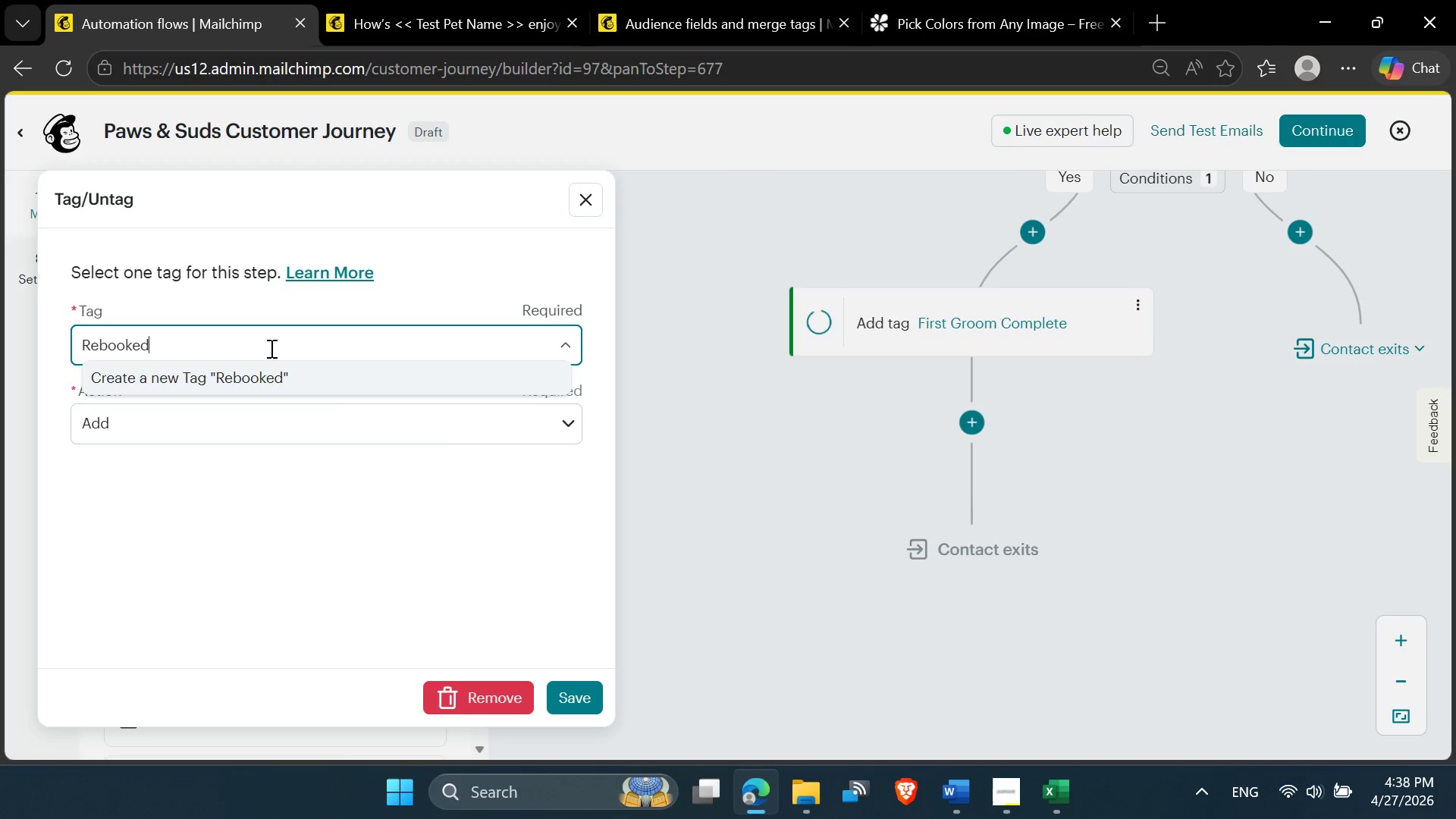 
left_click([271, 371])
 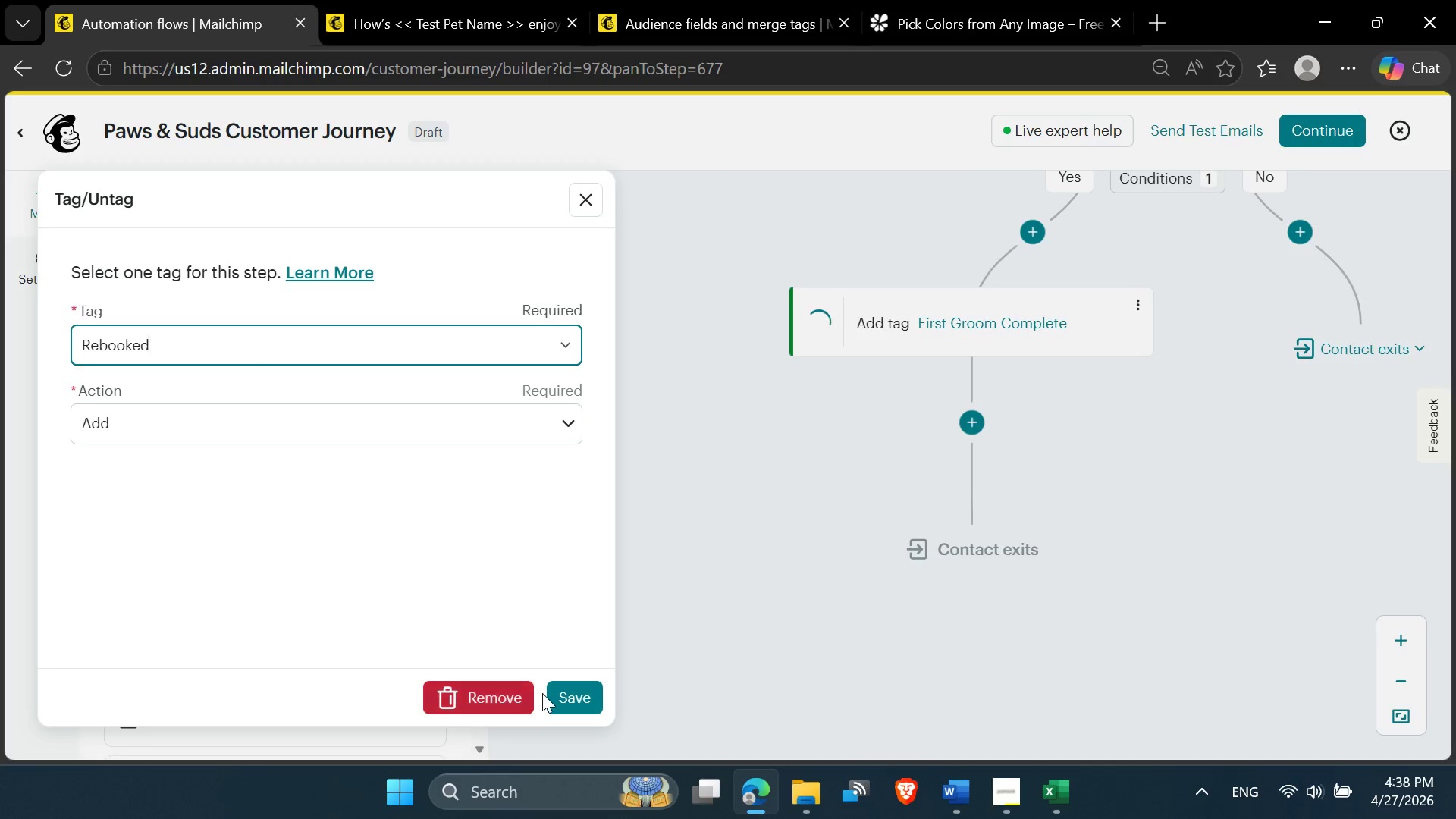 
left_click([567, 697])
 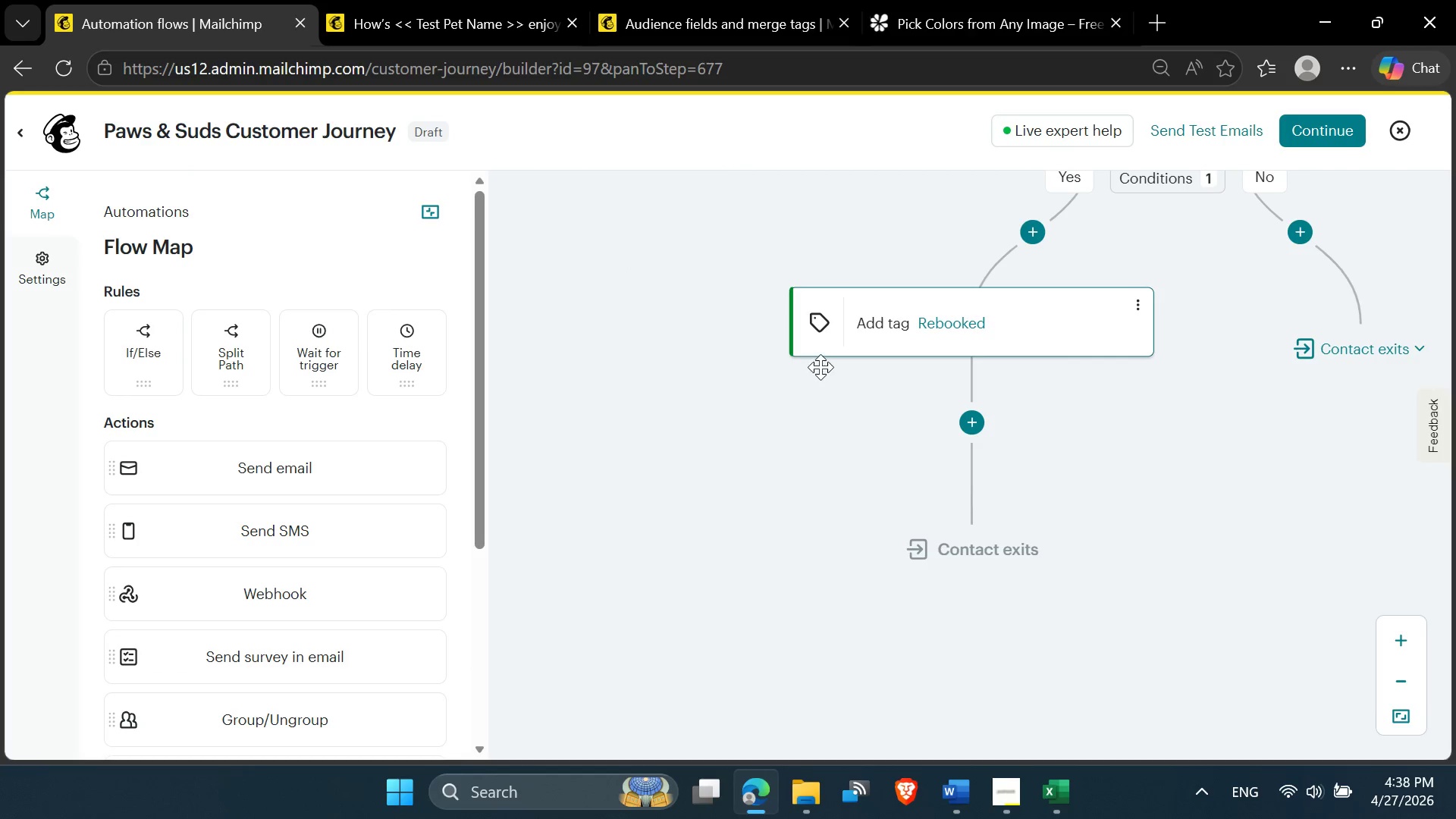 
scroll: coordinate [821, 367], scroll_direction: up, amount: 6.0
 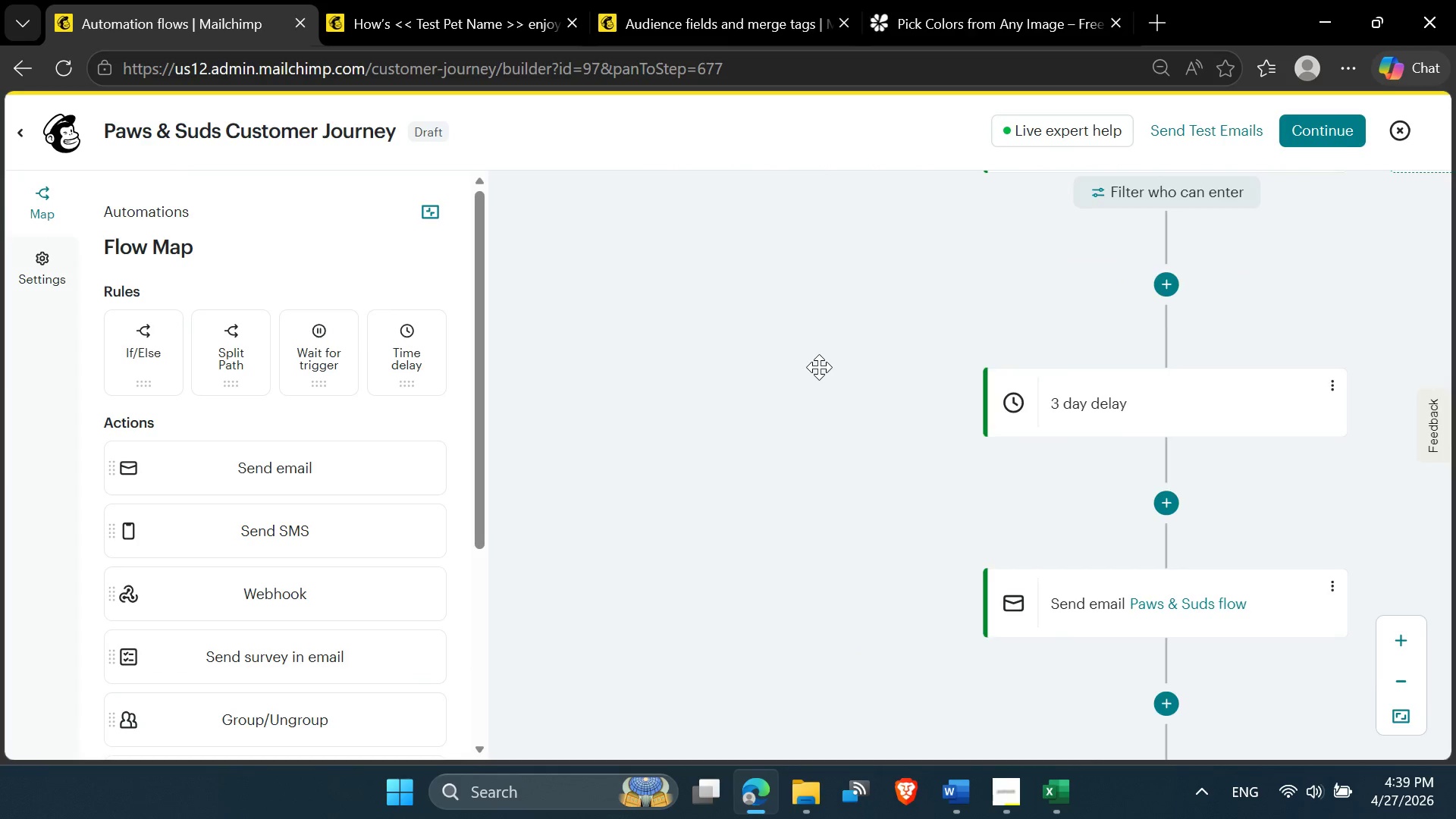 
scroll: coordinate [819, 367], scroll_direction: down, amount: 2.0
 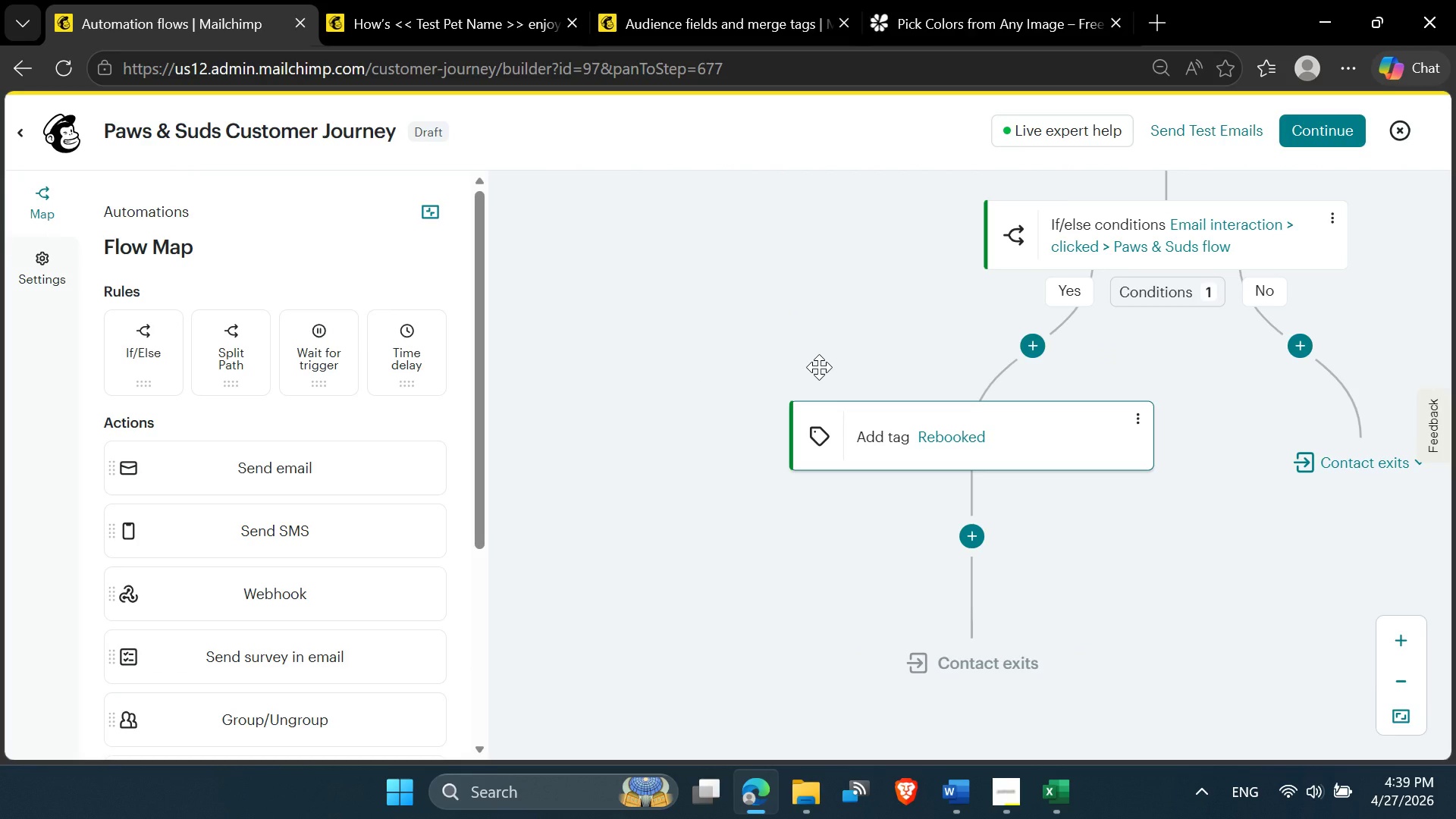 
scroll: coordinate [819, 367], scroll_direction: up, amount: 4.0
 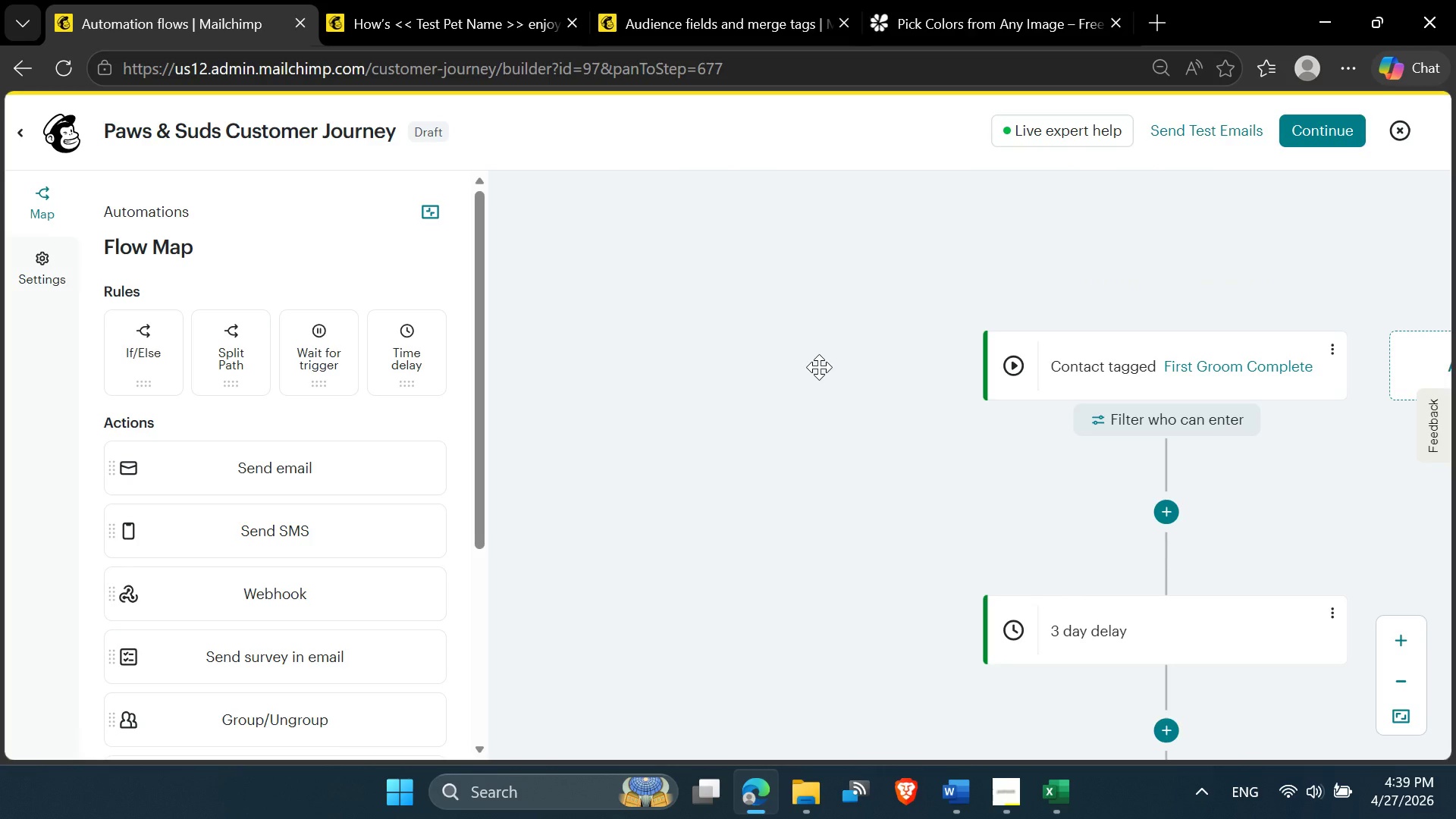 
scroll: coordinate [819, 368], scroll_direction: down, amount: 7.0
 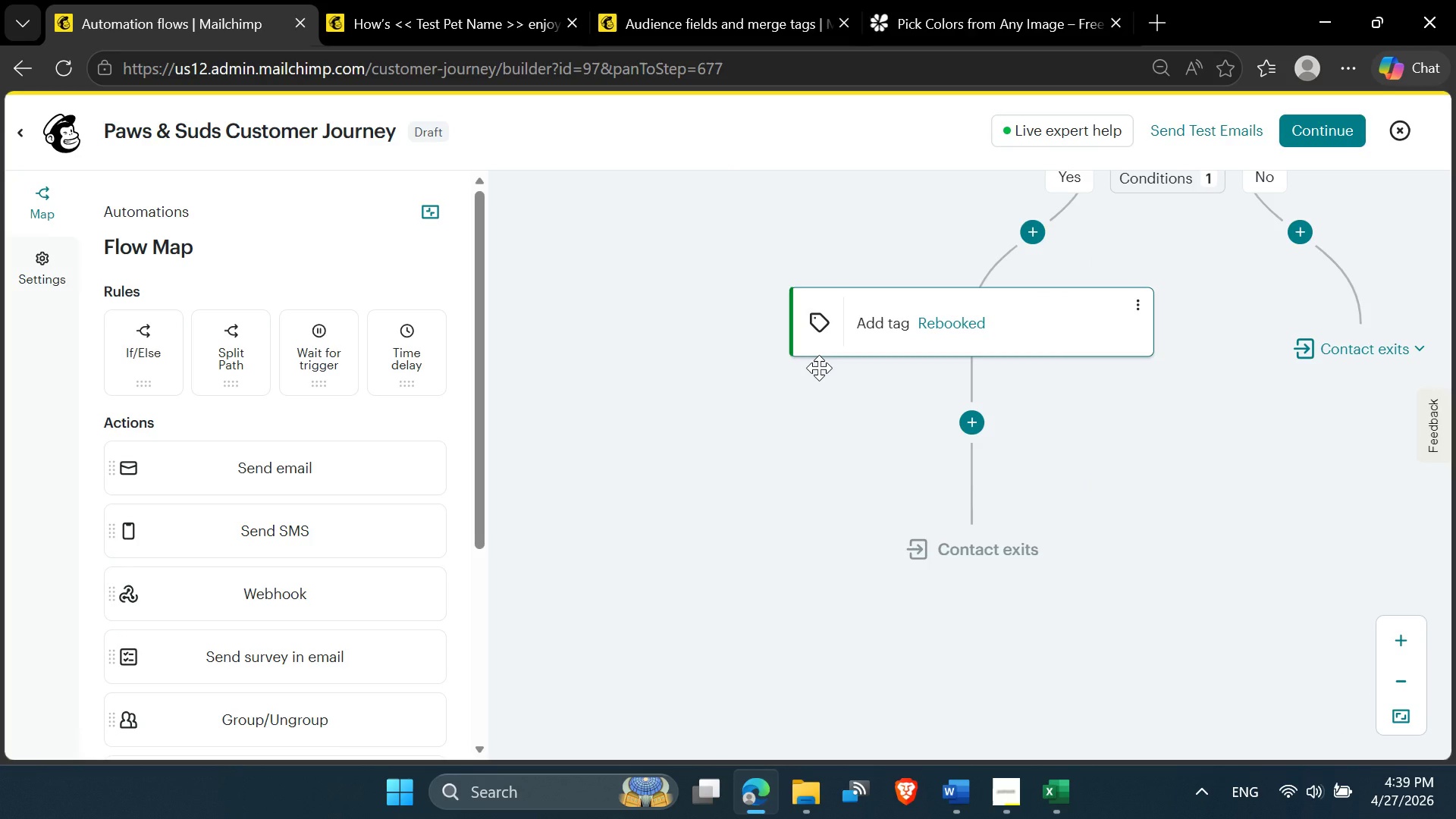 
scroll: coordinate [819, 368], scroll_direction: none, amount: 0.0
 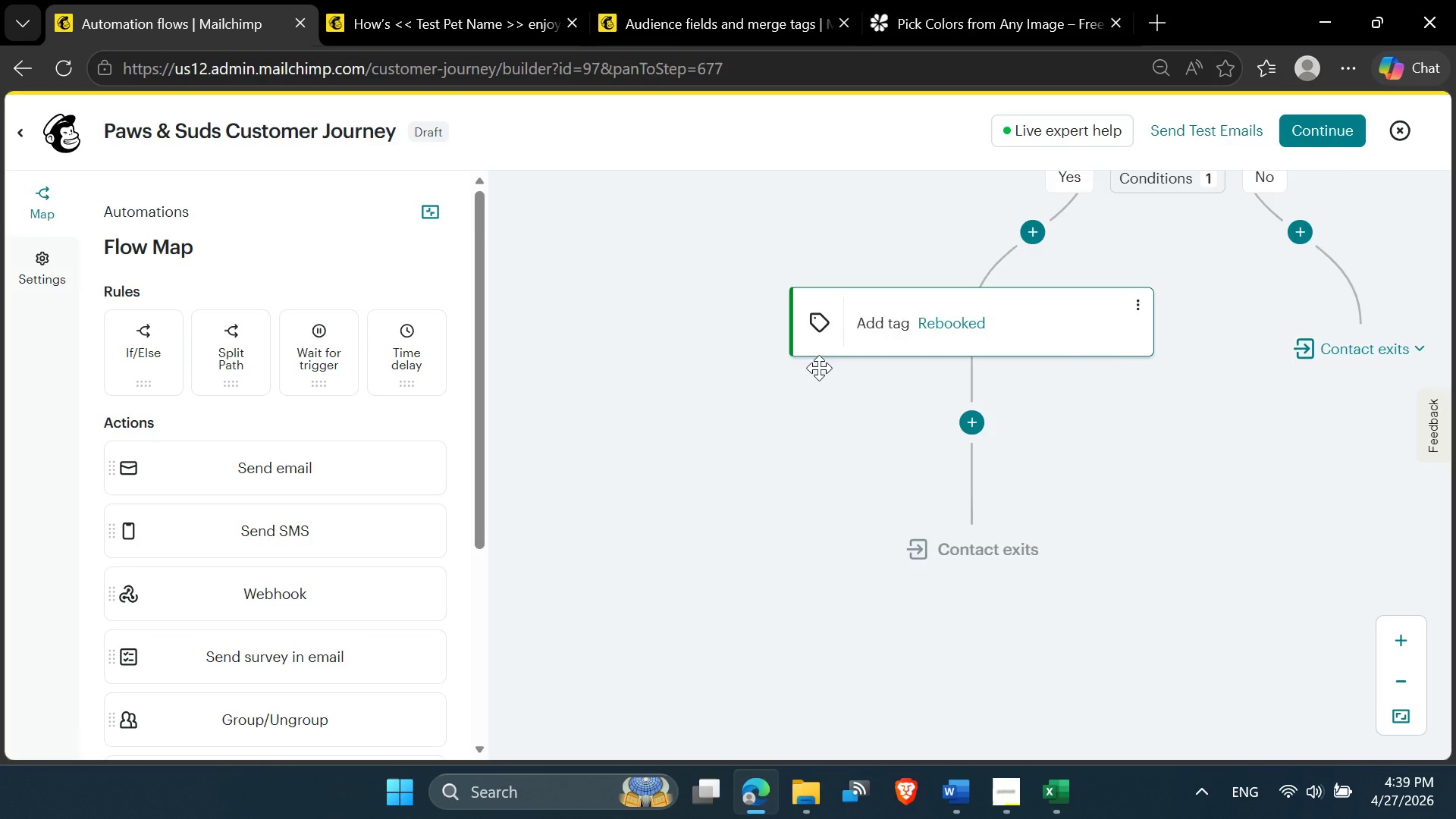 
scroll: coordinate [817, 368], scroll_direction: up, amount: 7.0
 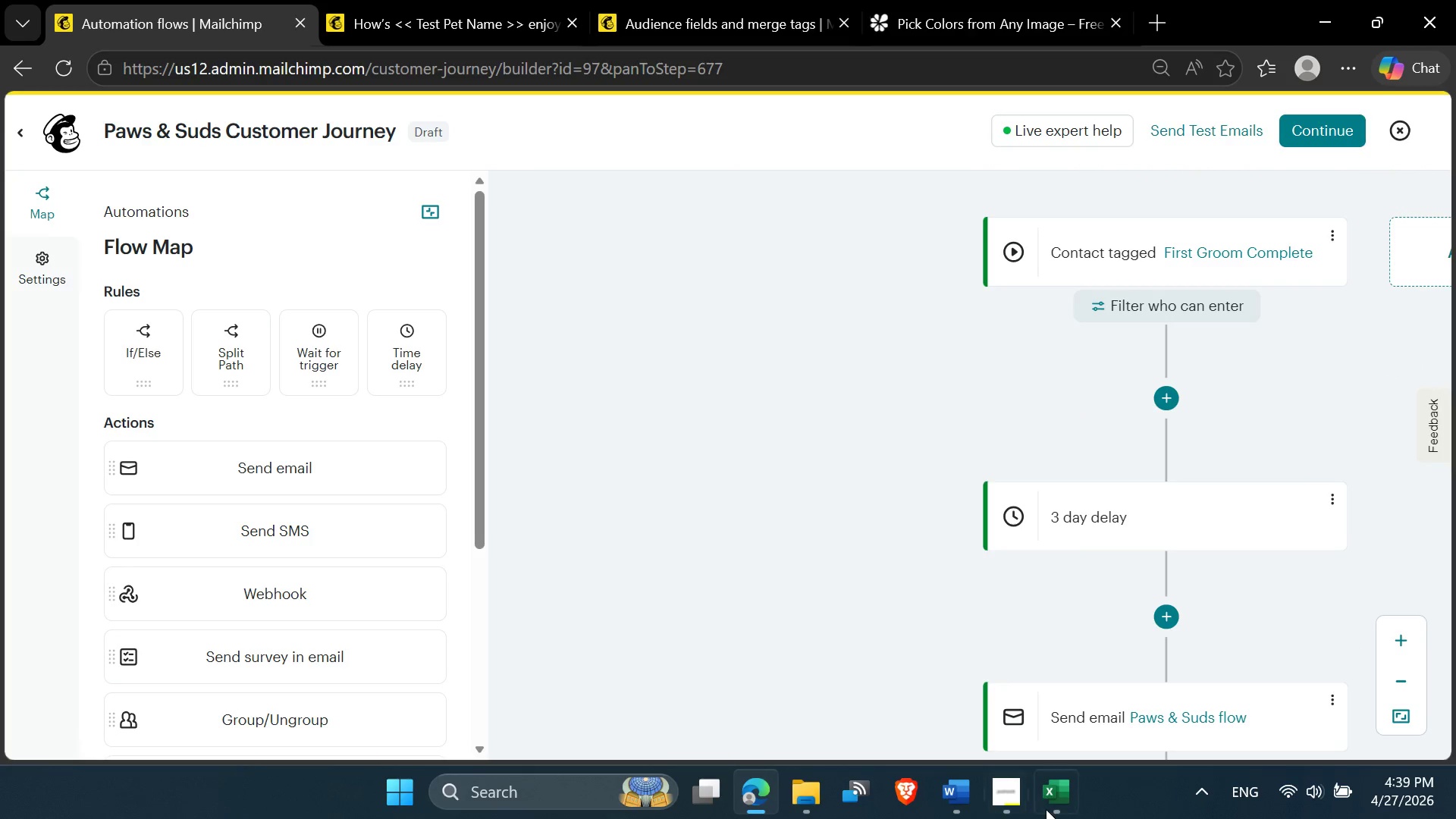 
left_click([1018, 804])